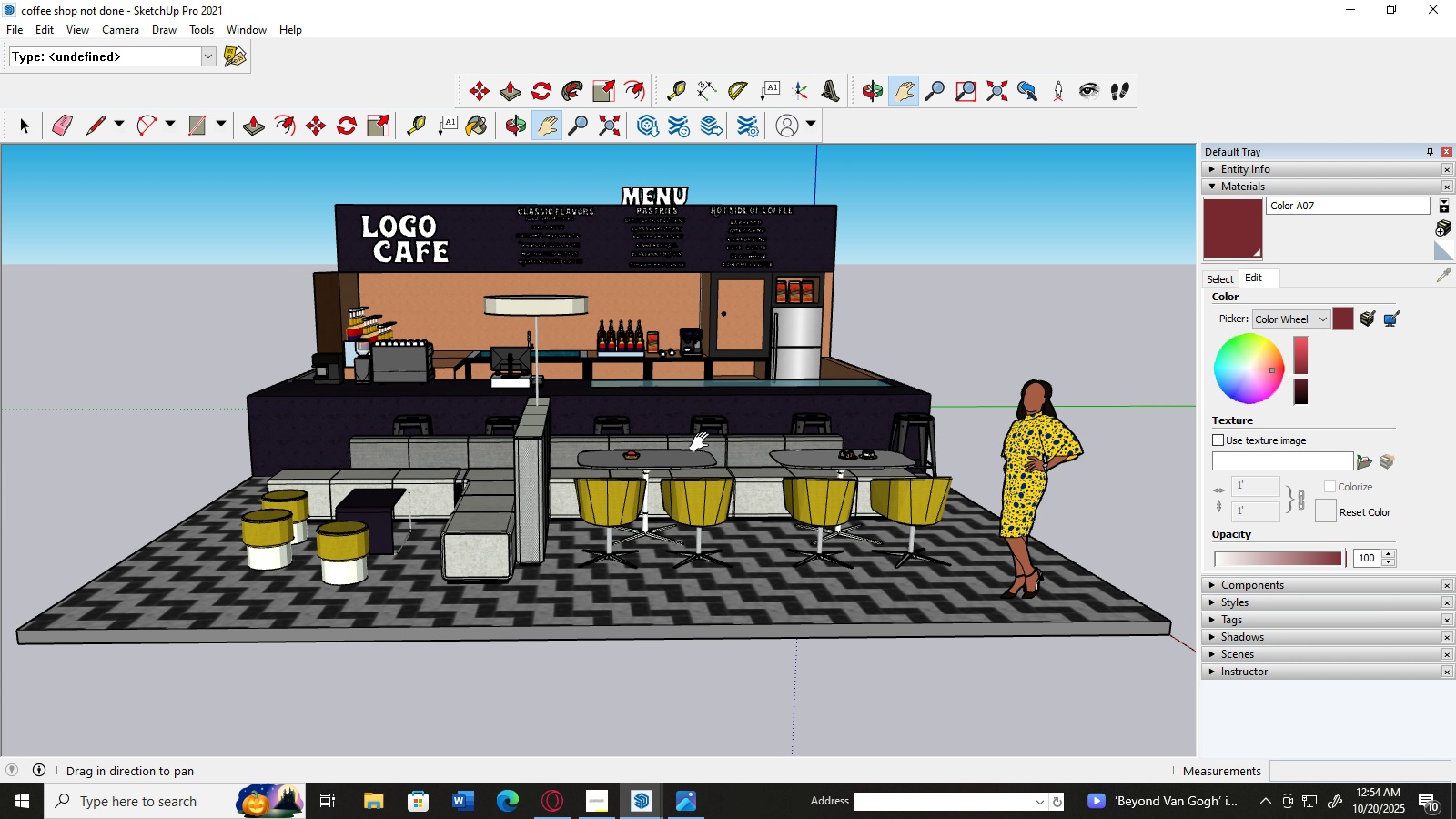 
scroll: coordinate [703, 442], scroll_direction: down, amount: 2.0
 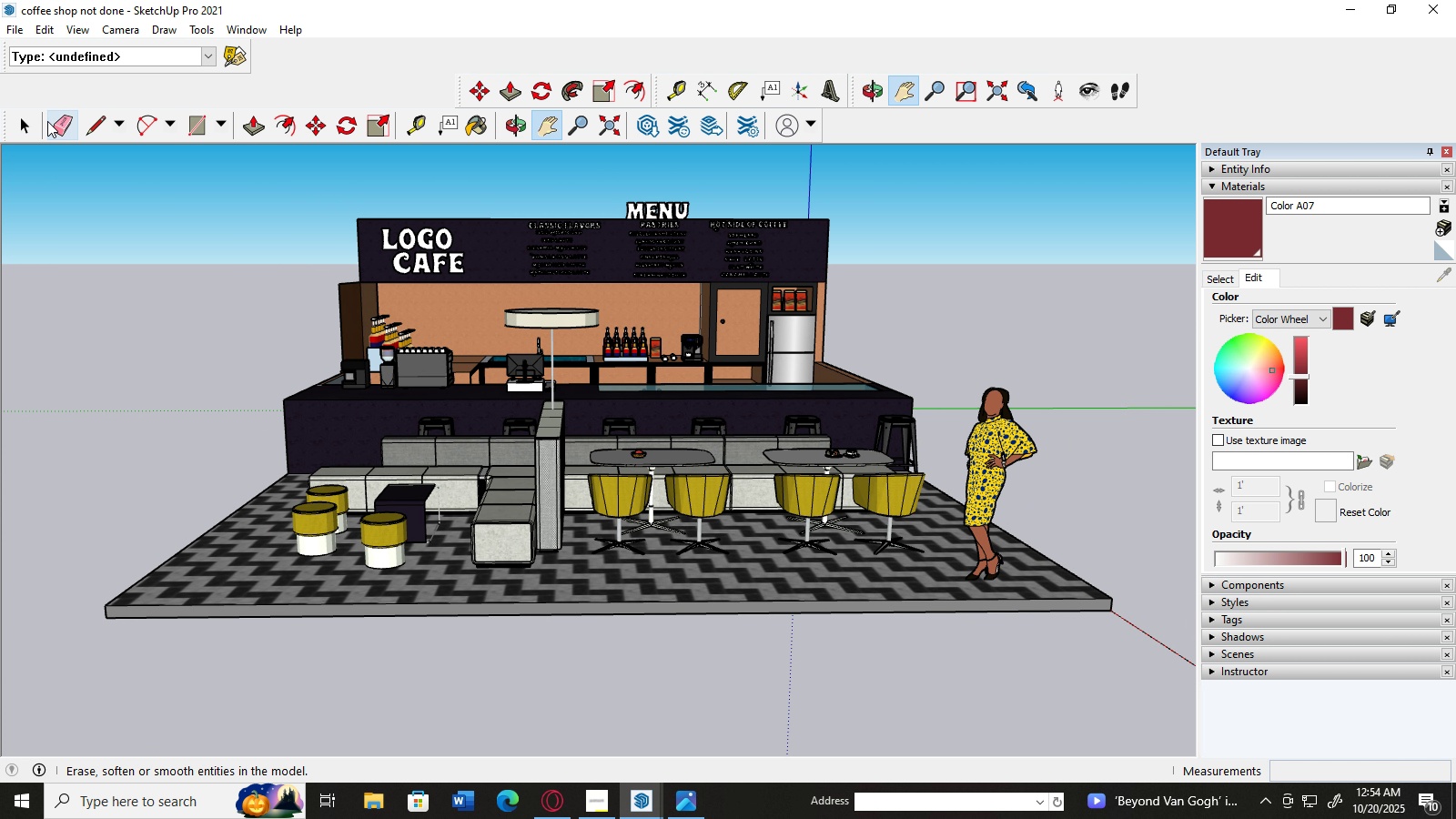 
double_click([99, 302])
 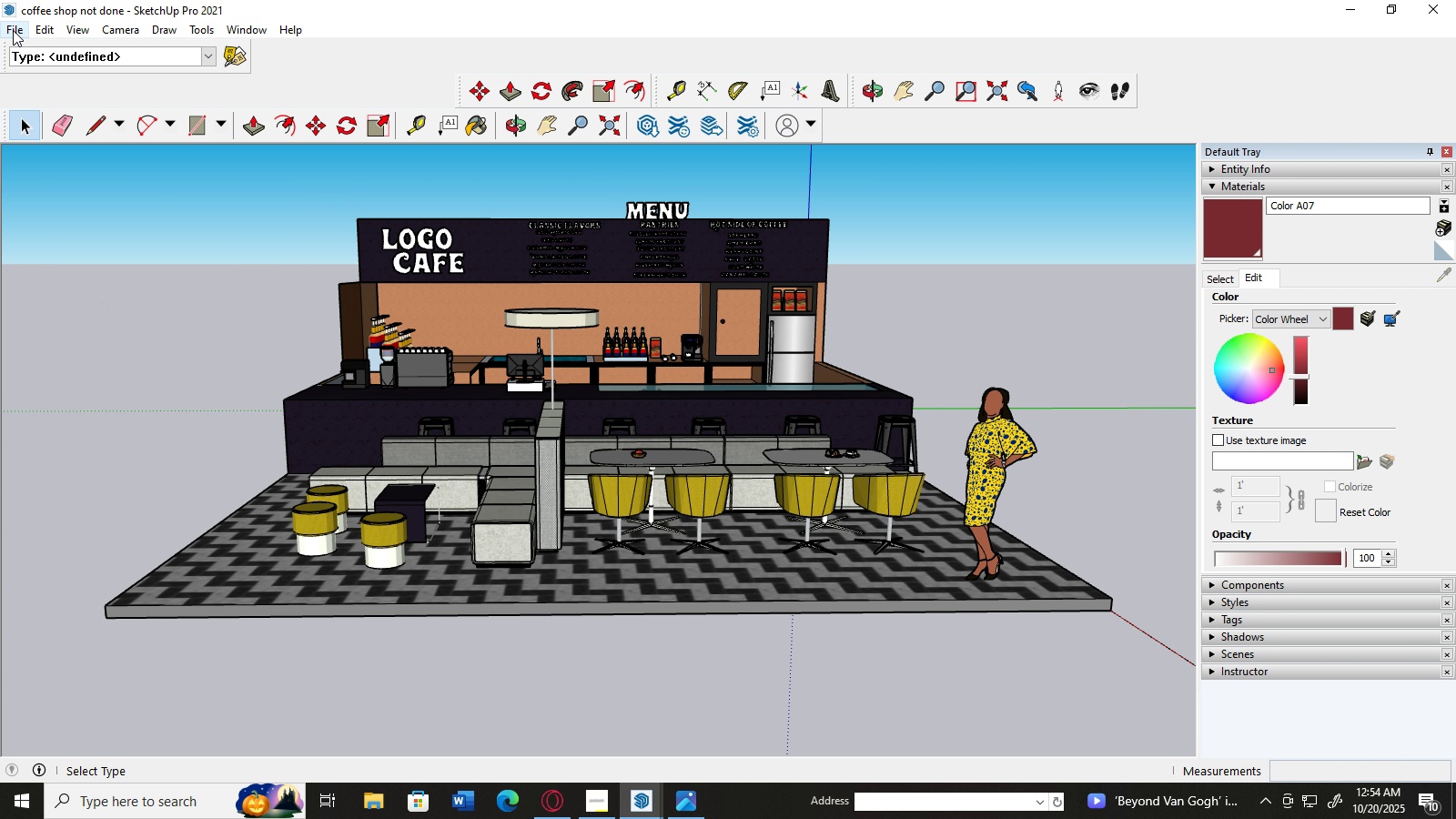 
left_click([12, 29])
 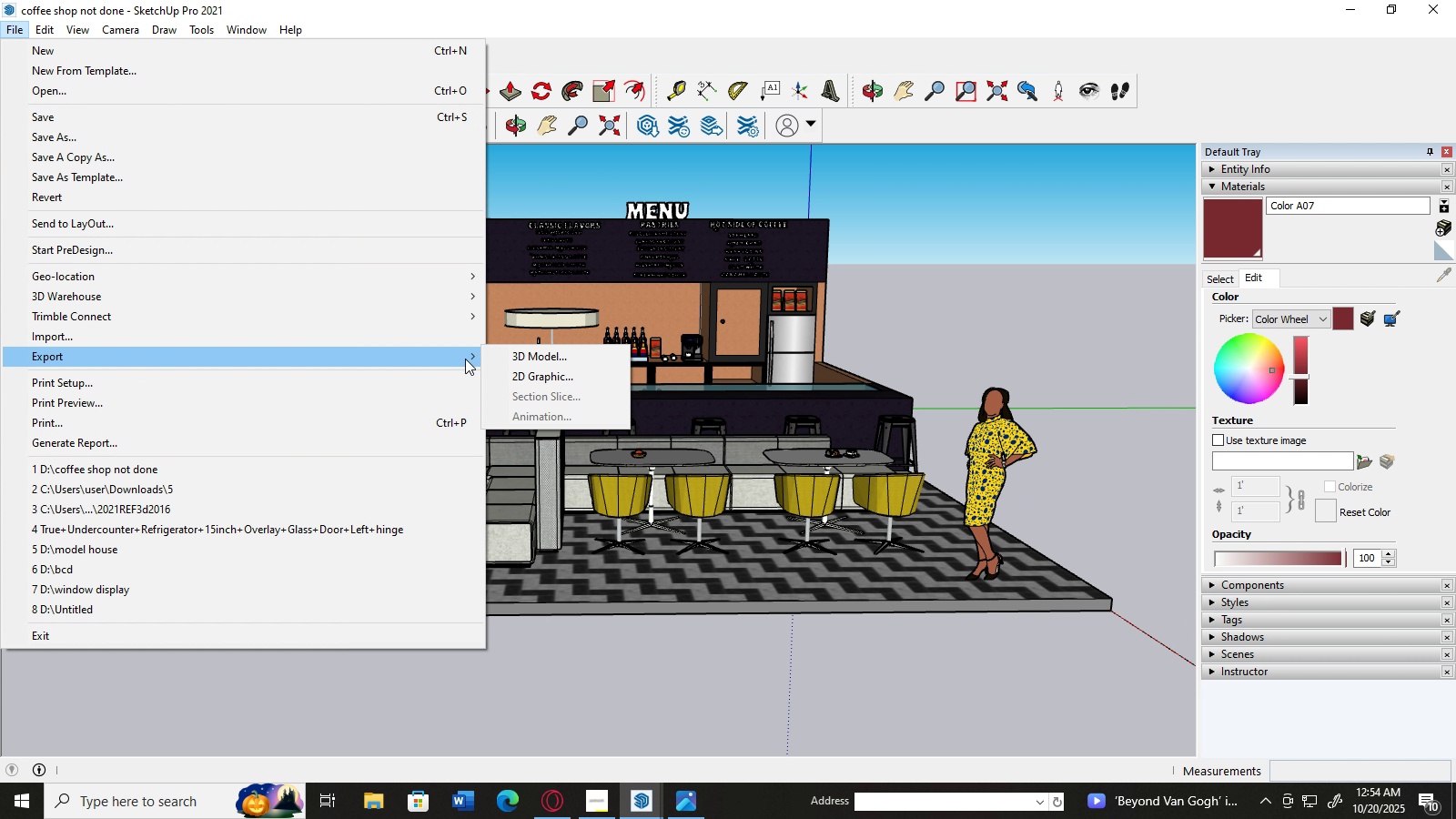 
left_click([551, 370])
 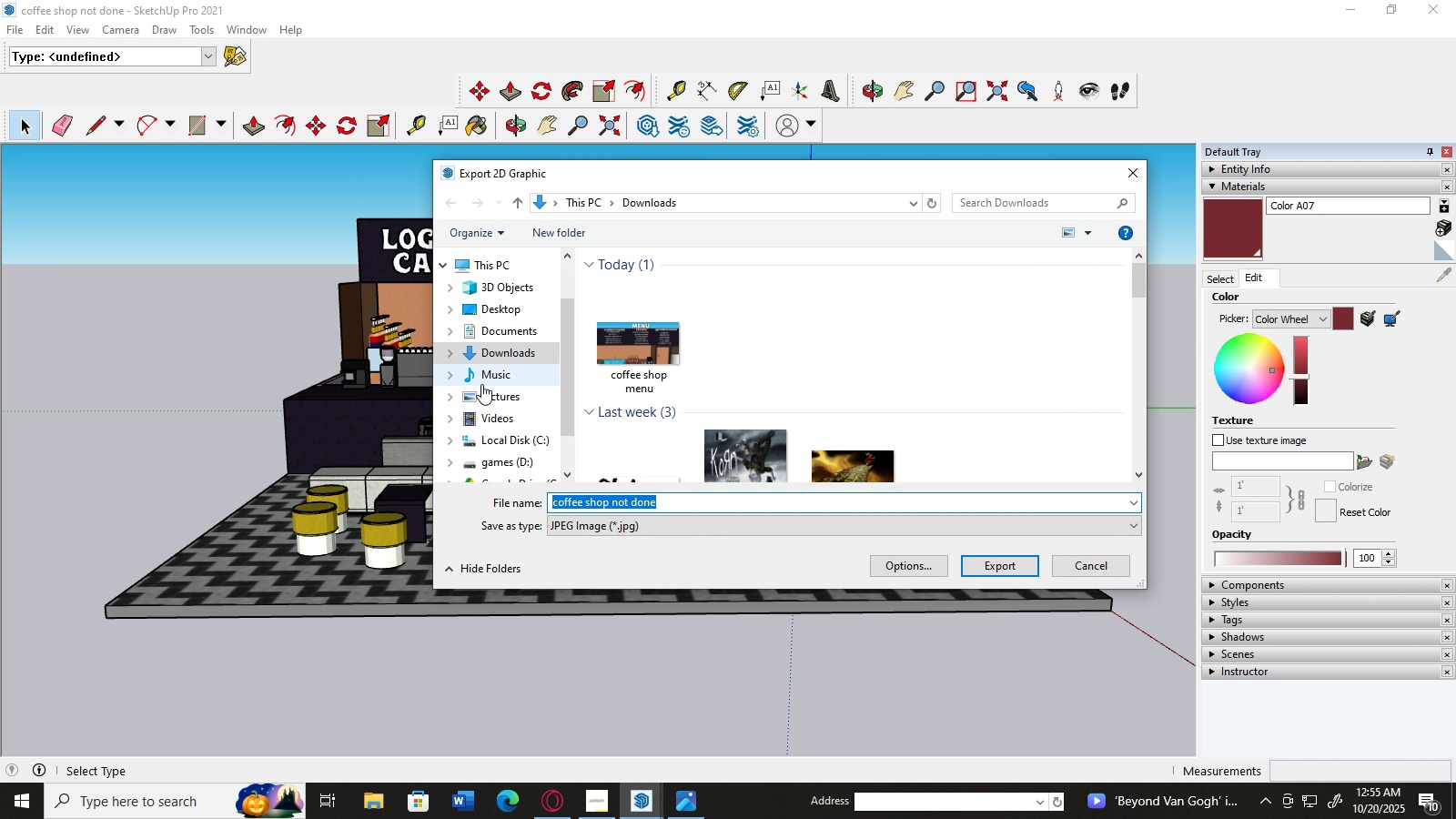 
left_click_drag(start_coordinate=[679, 498], to_coordinate=[613, 508])
 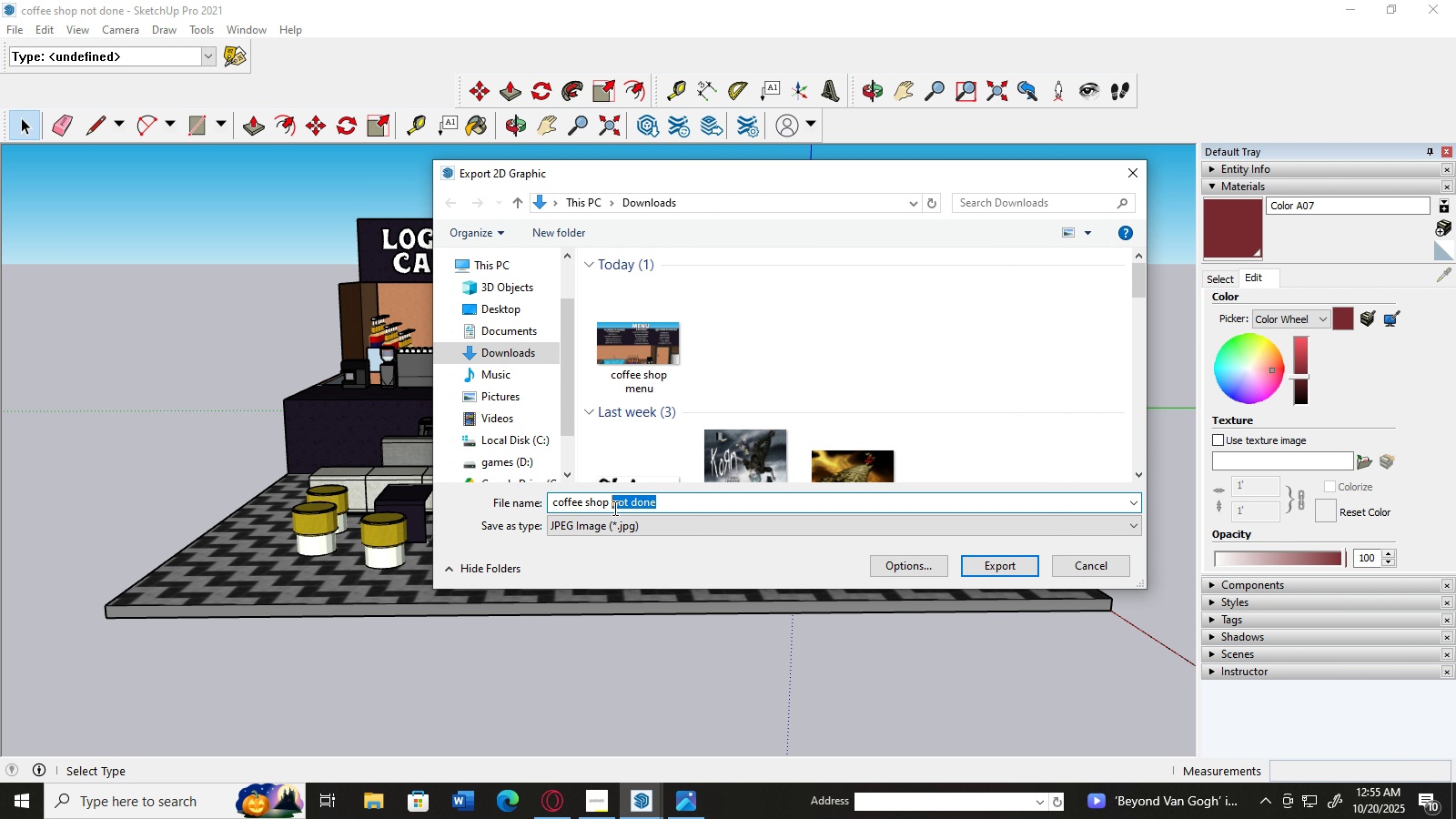 
type(front )
 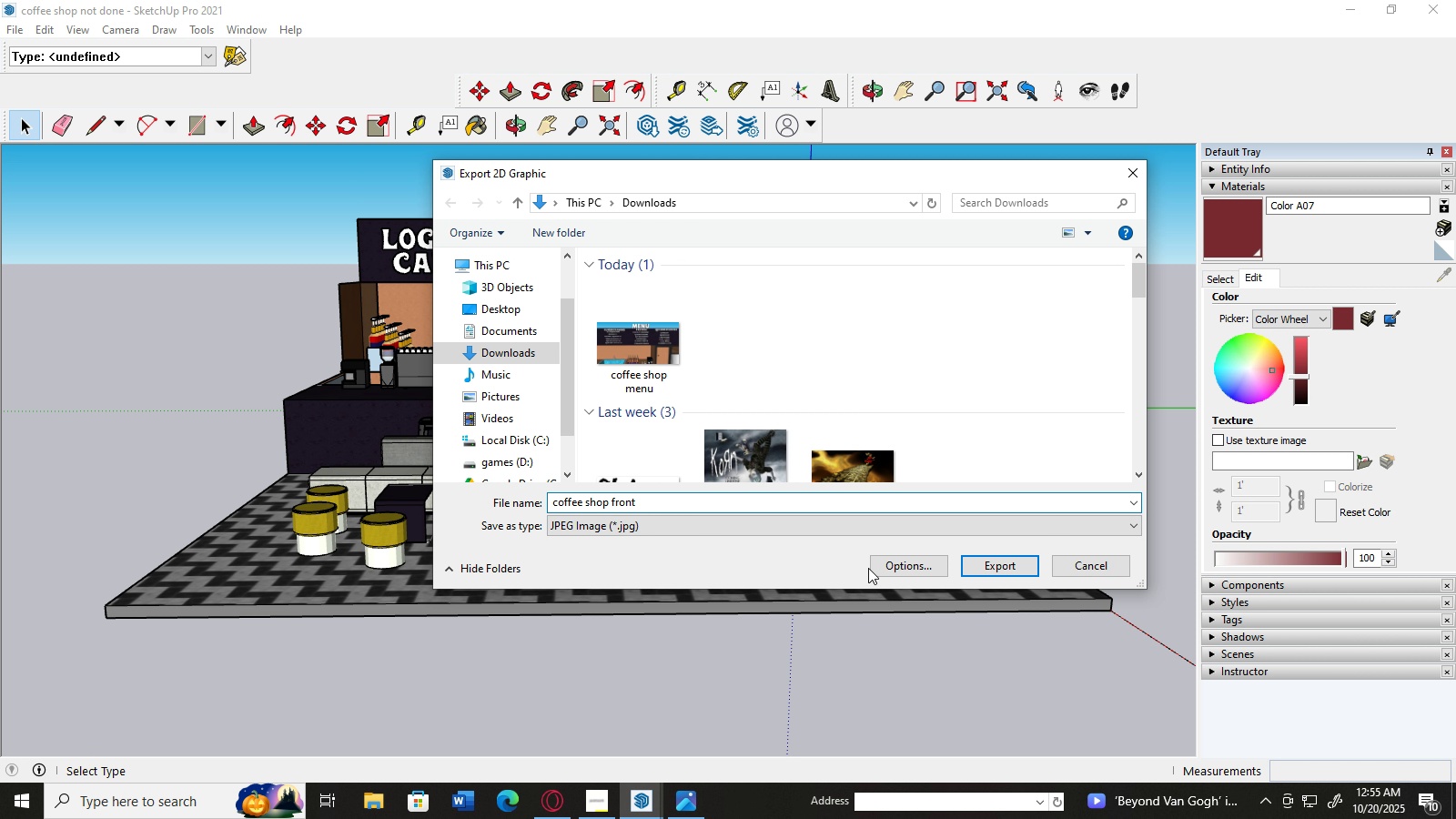 
left_click([971, 561])
 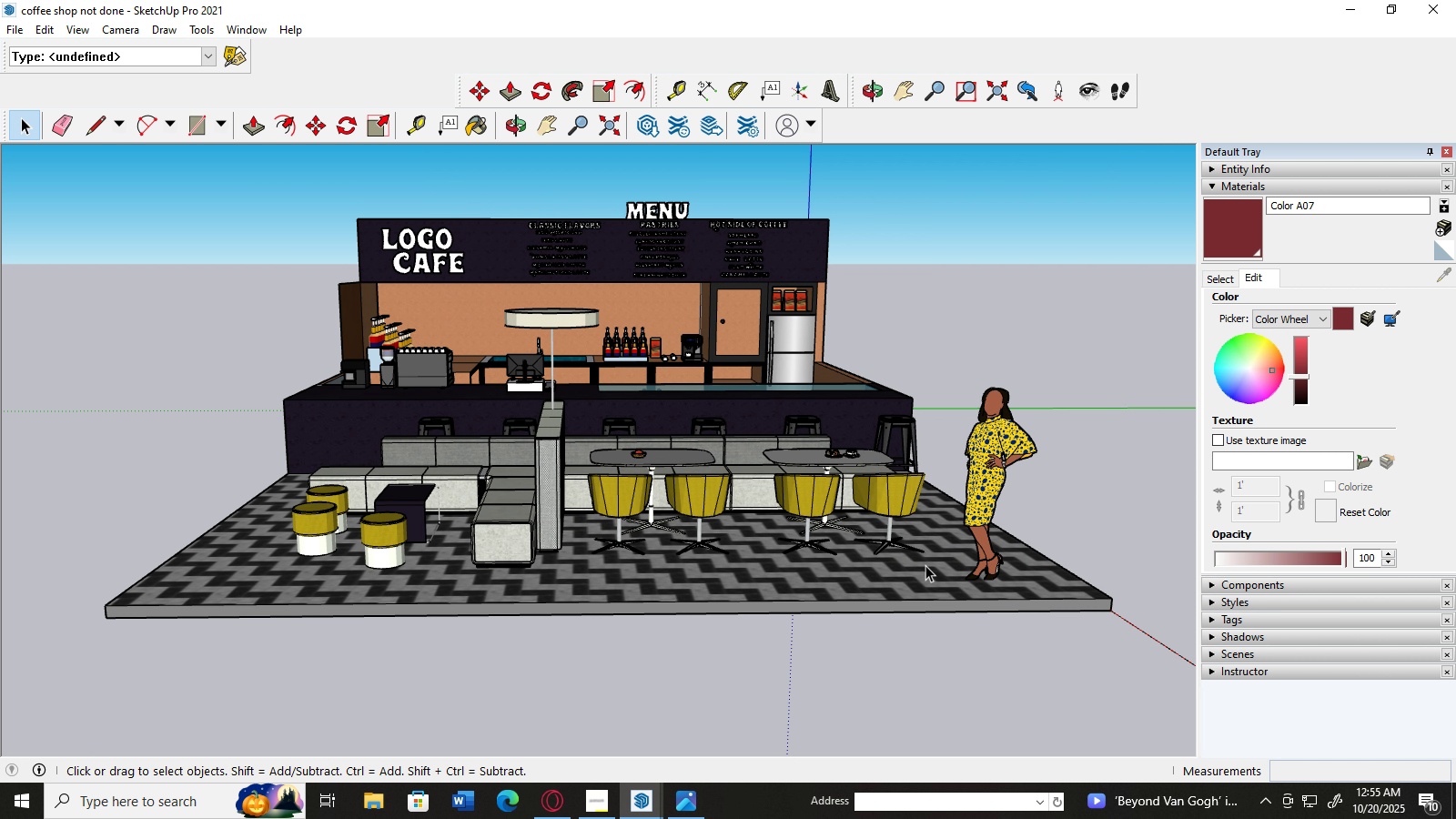 
wait(9.84)
 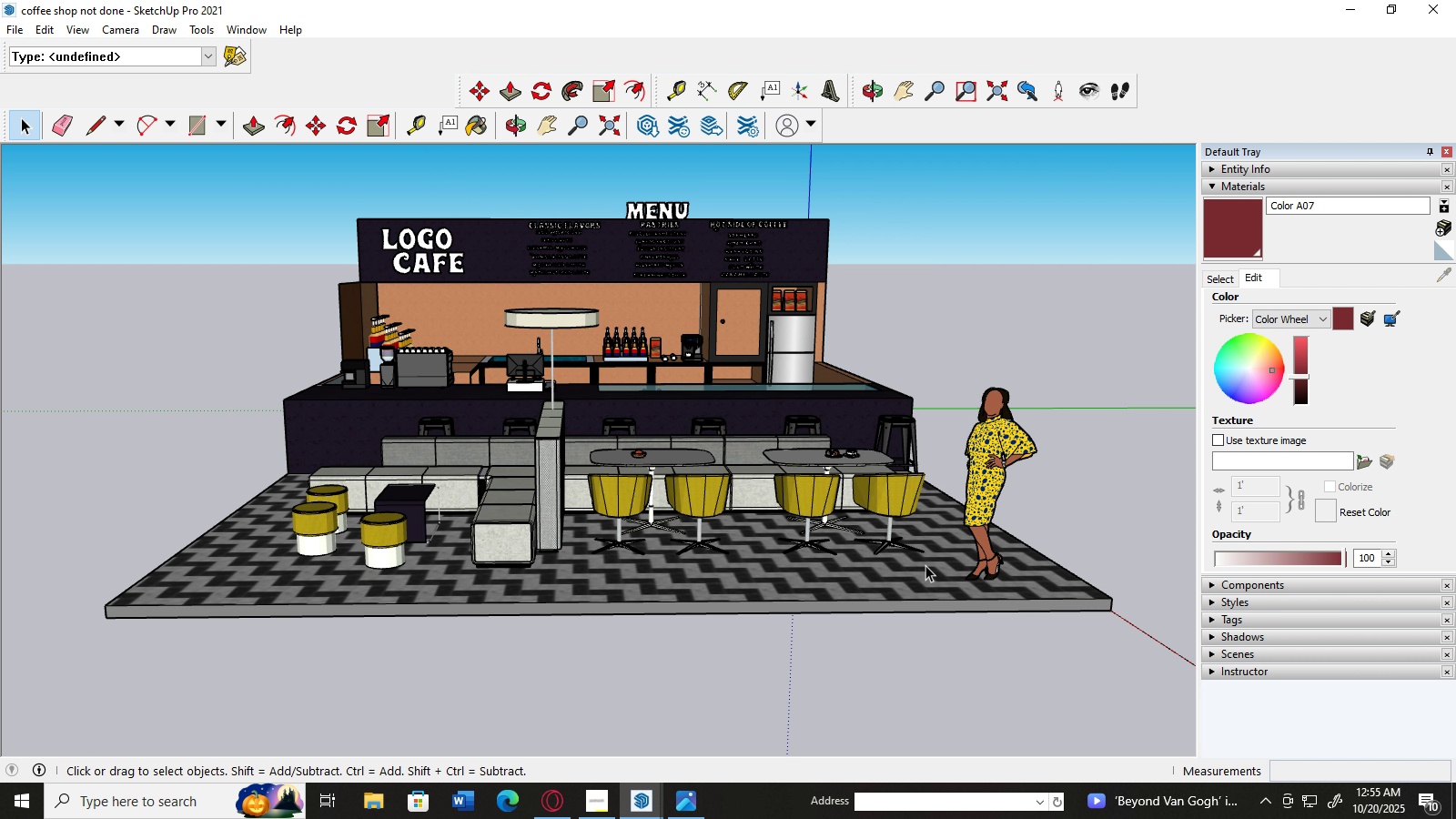 
left_click([603, 805])